 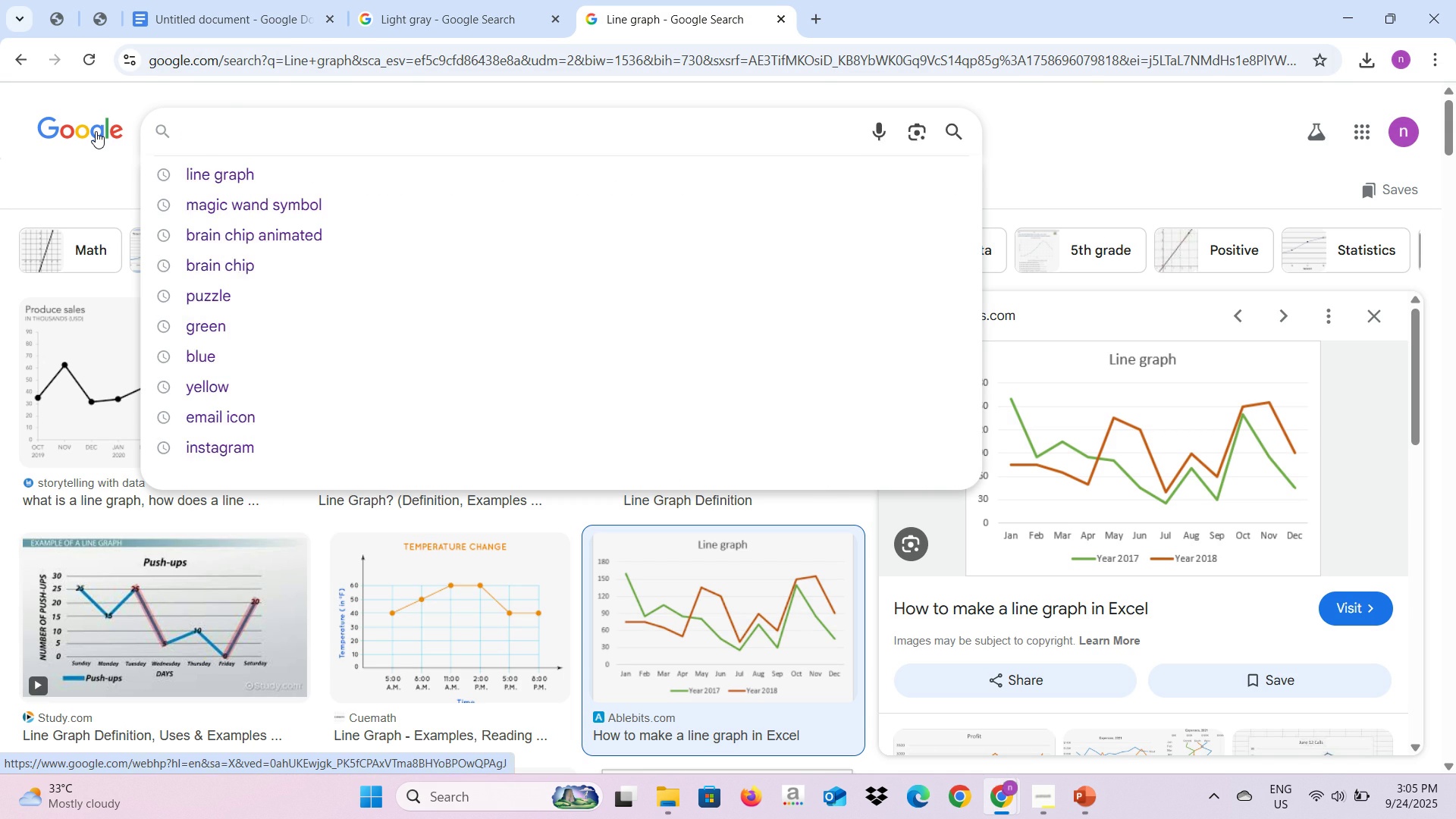 
key(Alt+Tab)
 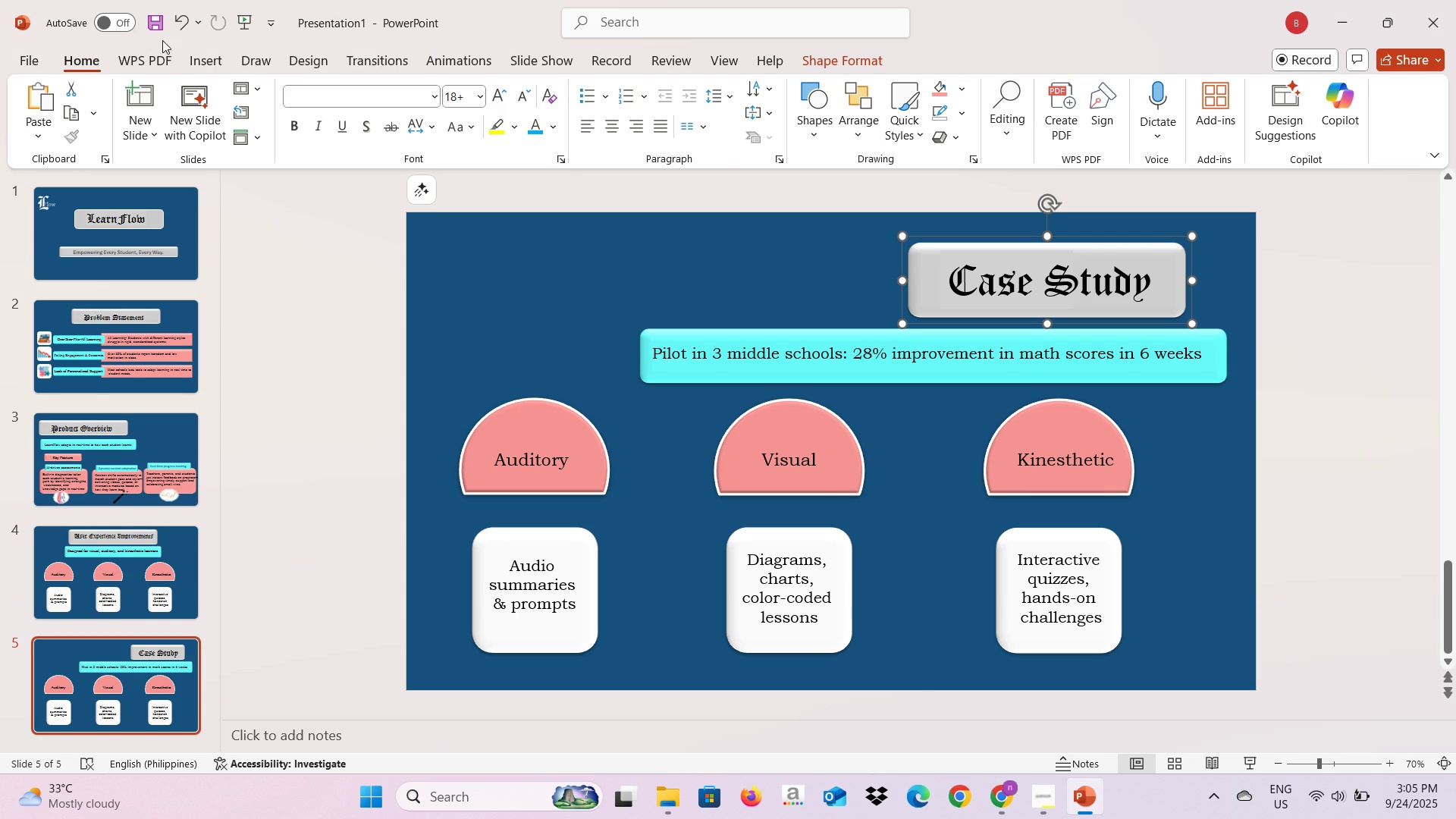 
left_click([207, 65])
 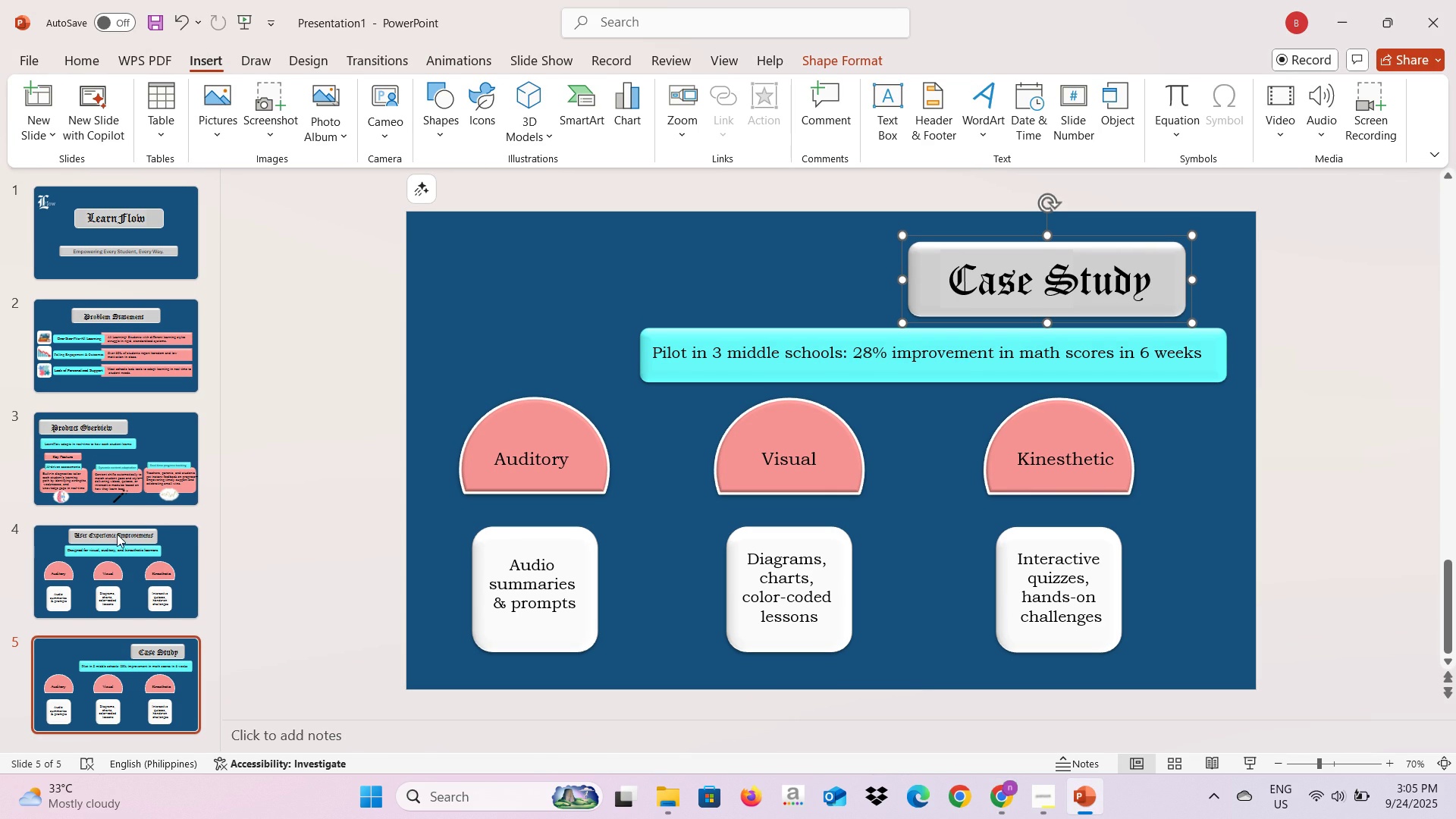 
left_click([120, 581])
 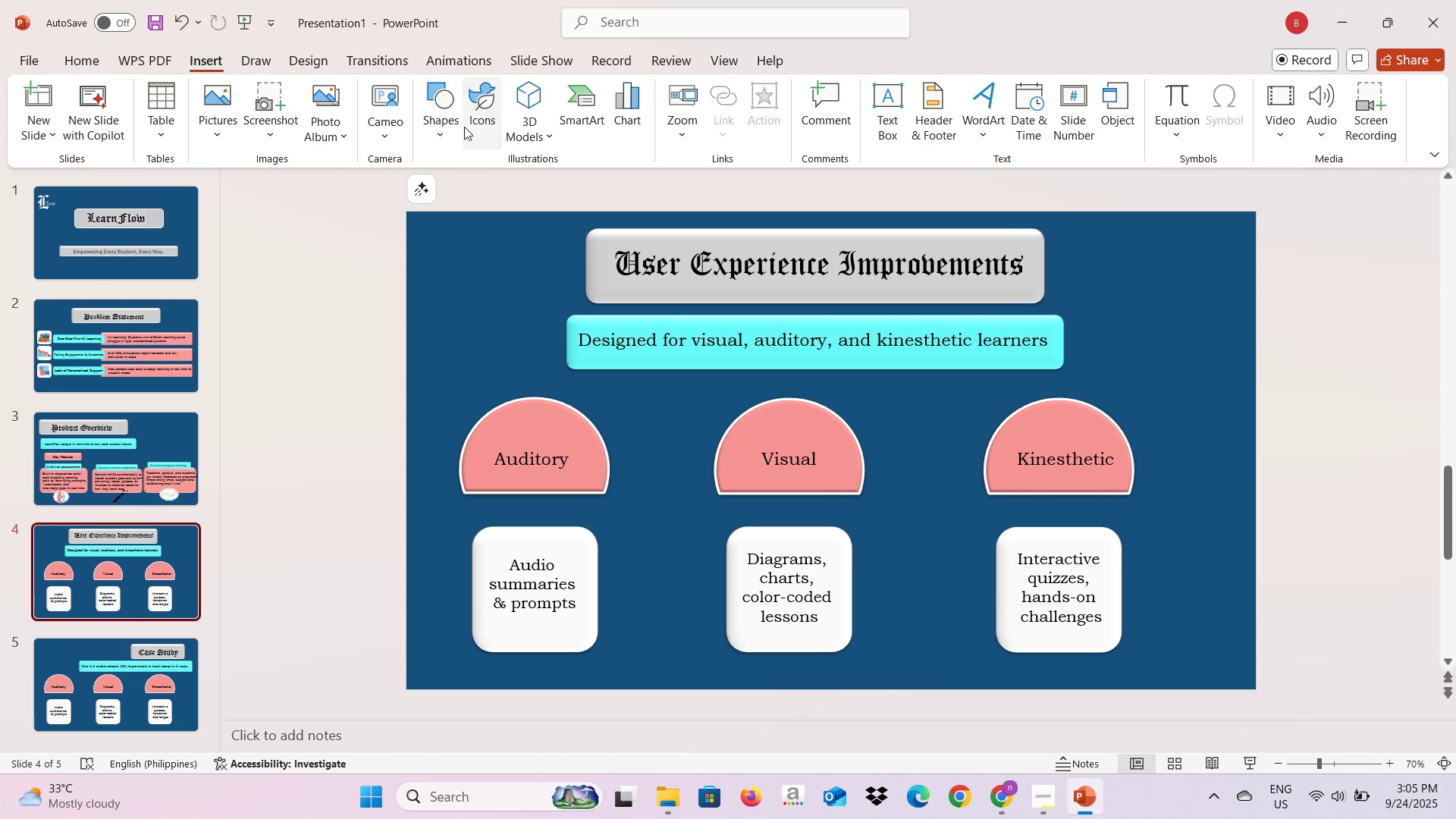 
left_click([464, 127])
 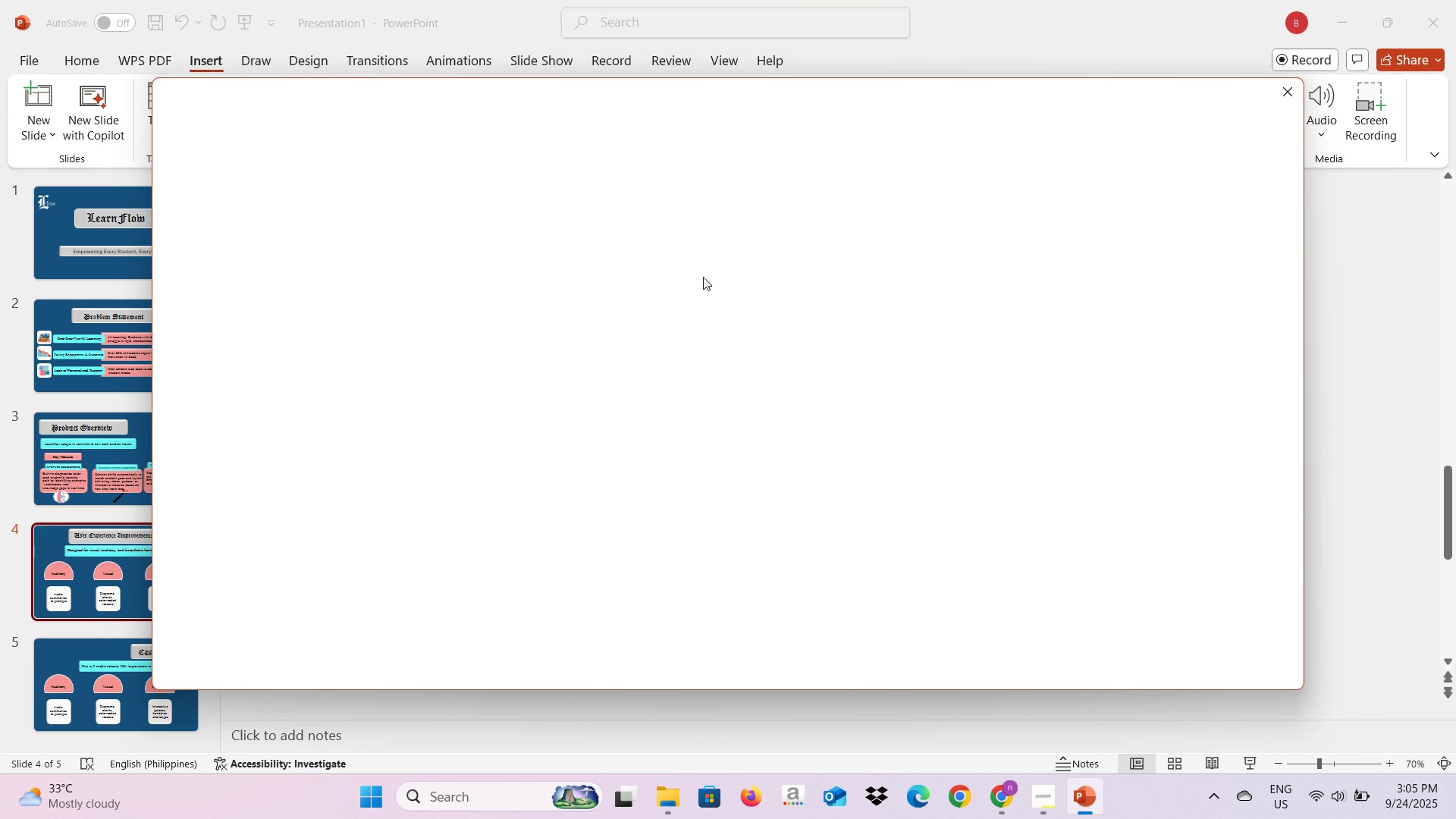 
mouse_move([786, 304])
 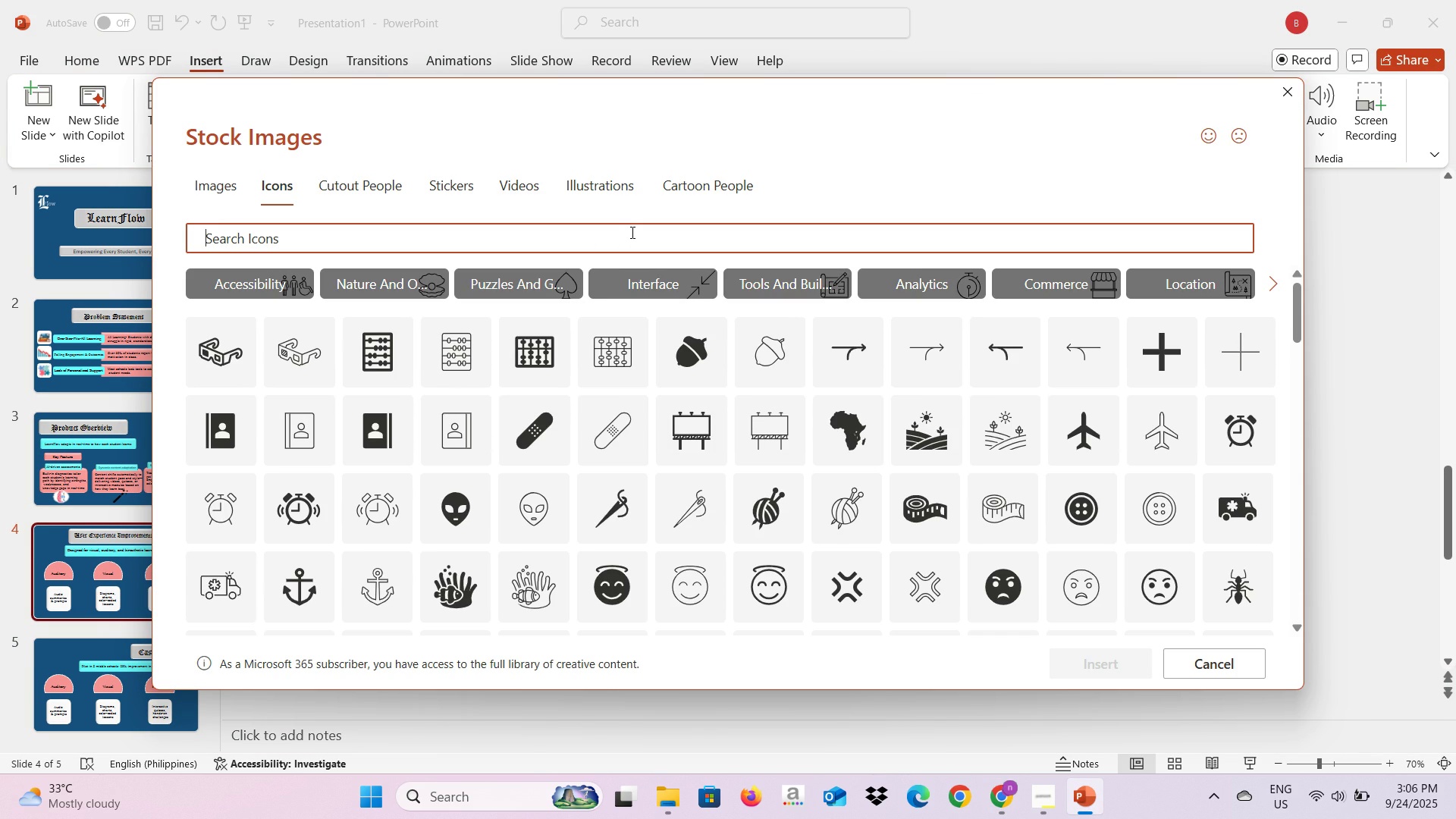 
type(audio)
 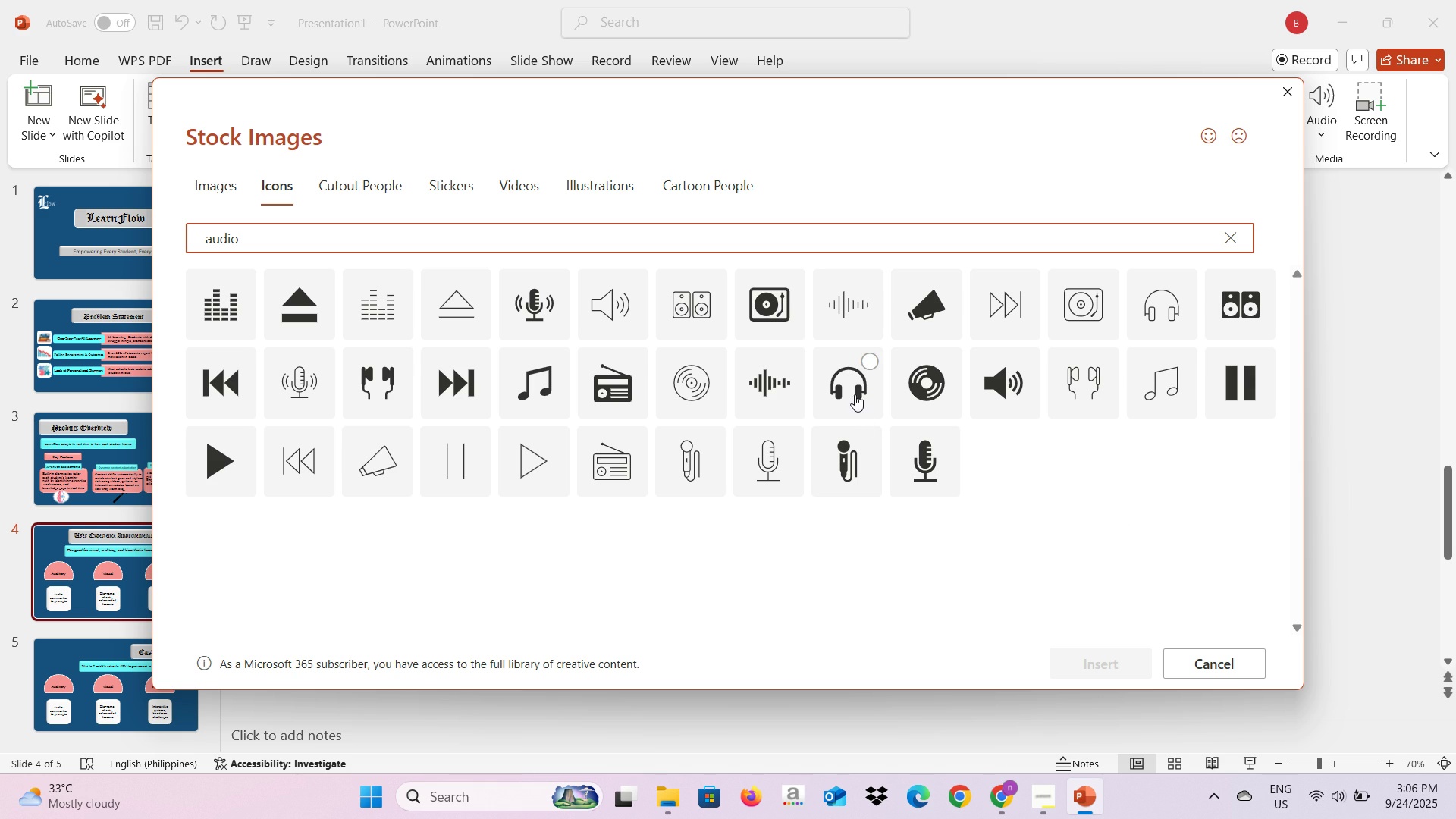 
wait(6.7)
 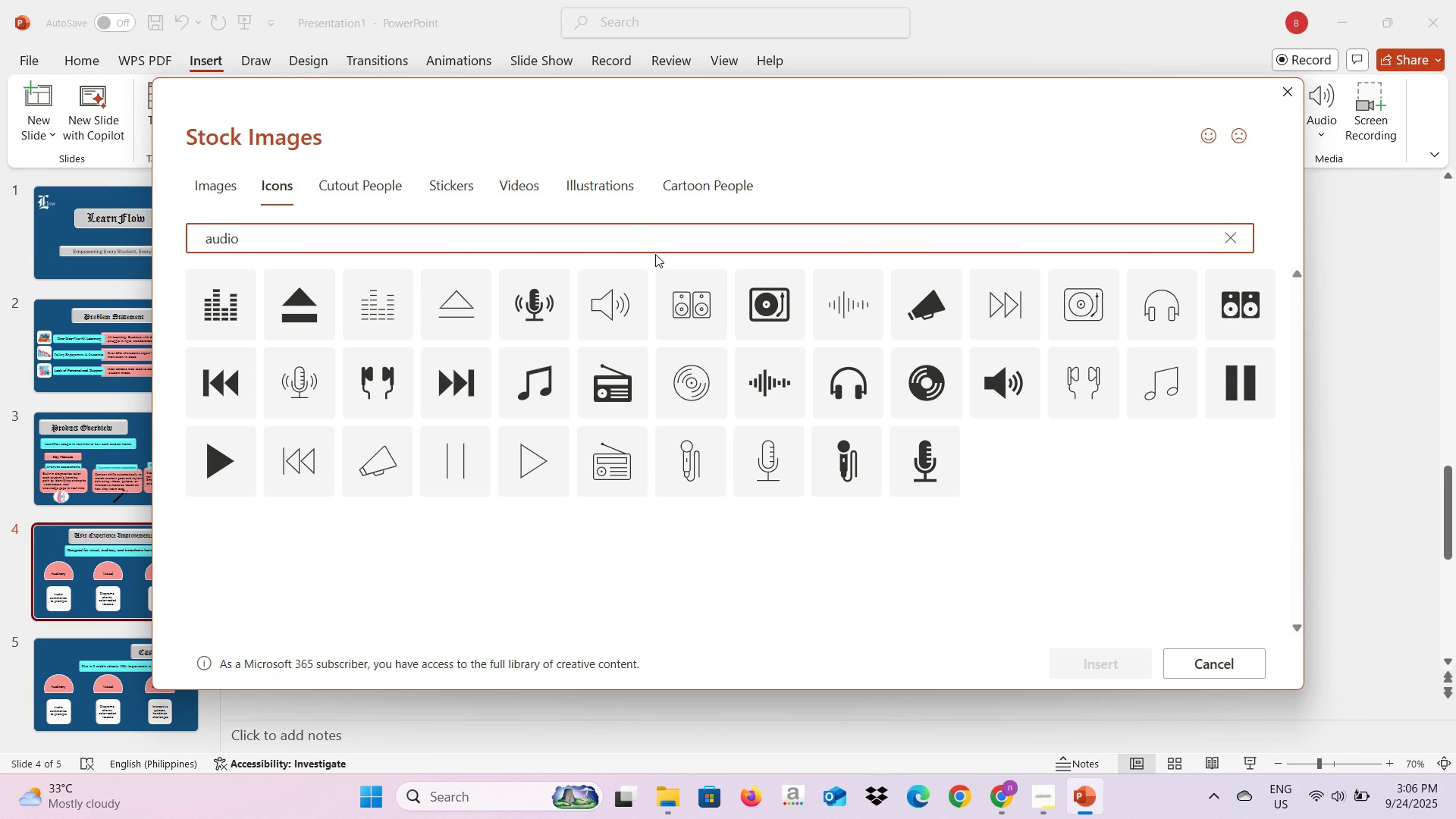 
left_click([872, 366])
 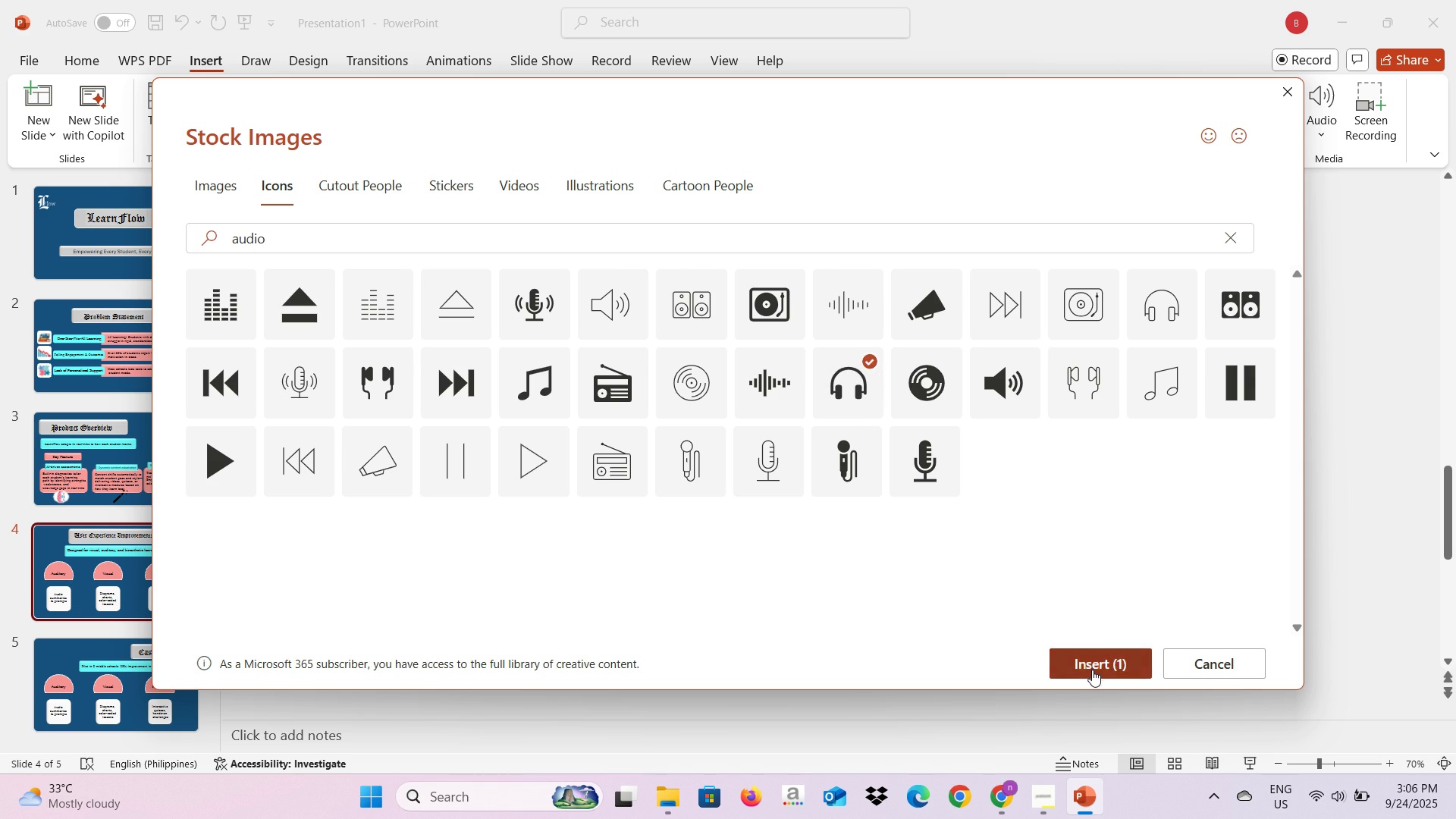 
left_click([1092, 670])
 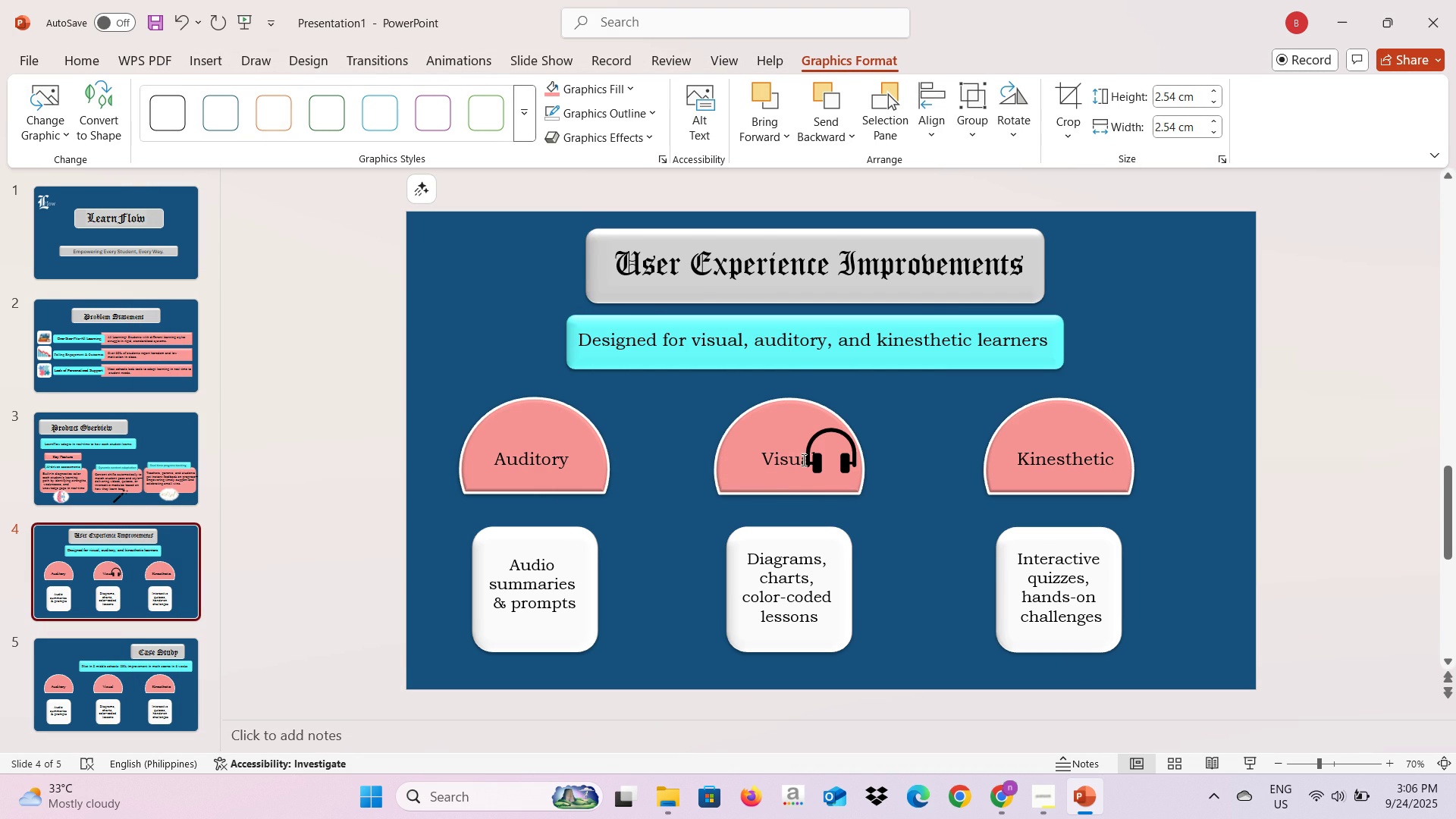 
left_click([828, 439])
 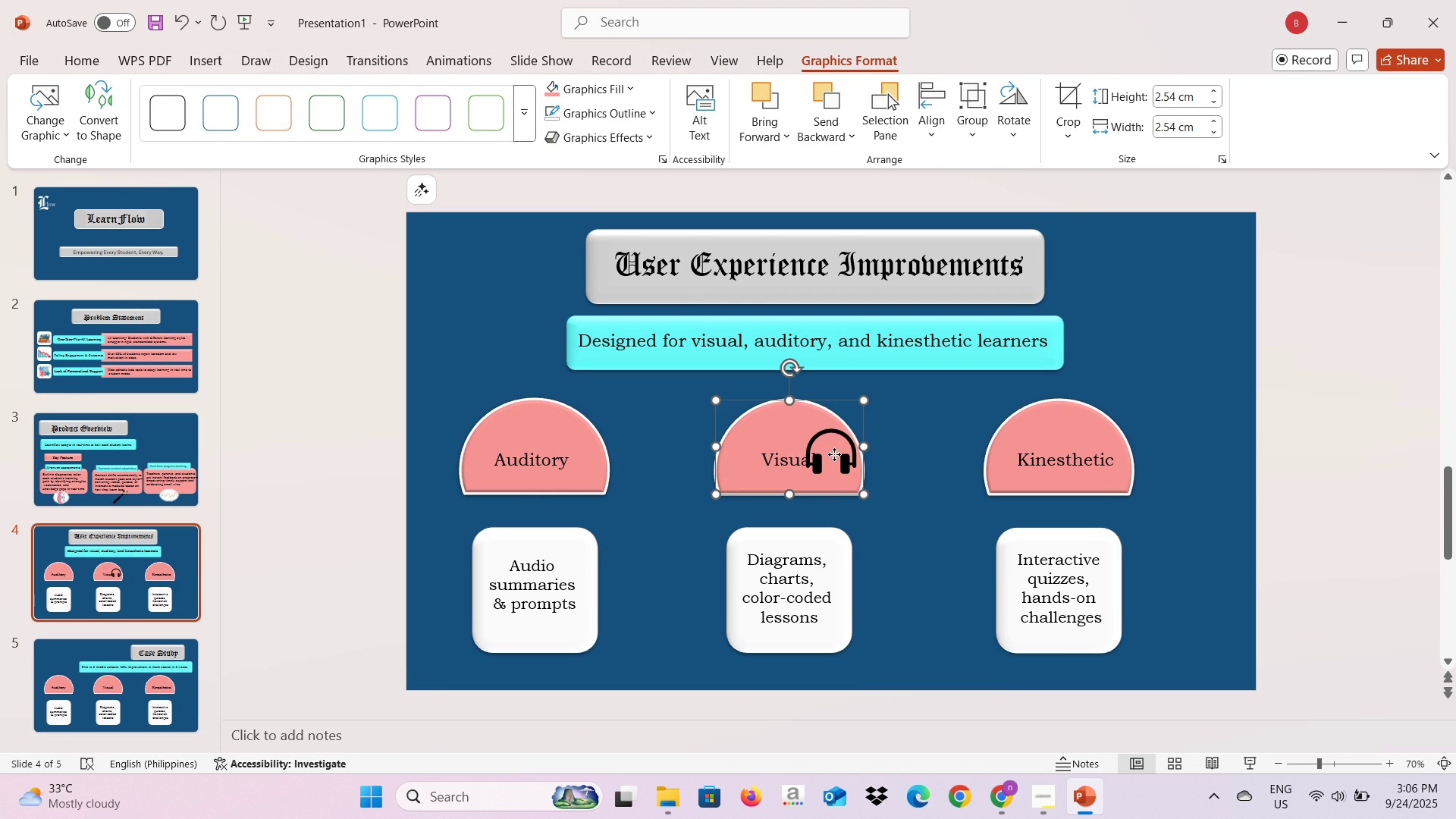 
left_click([834, 454])
 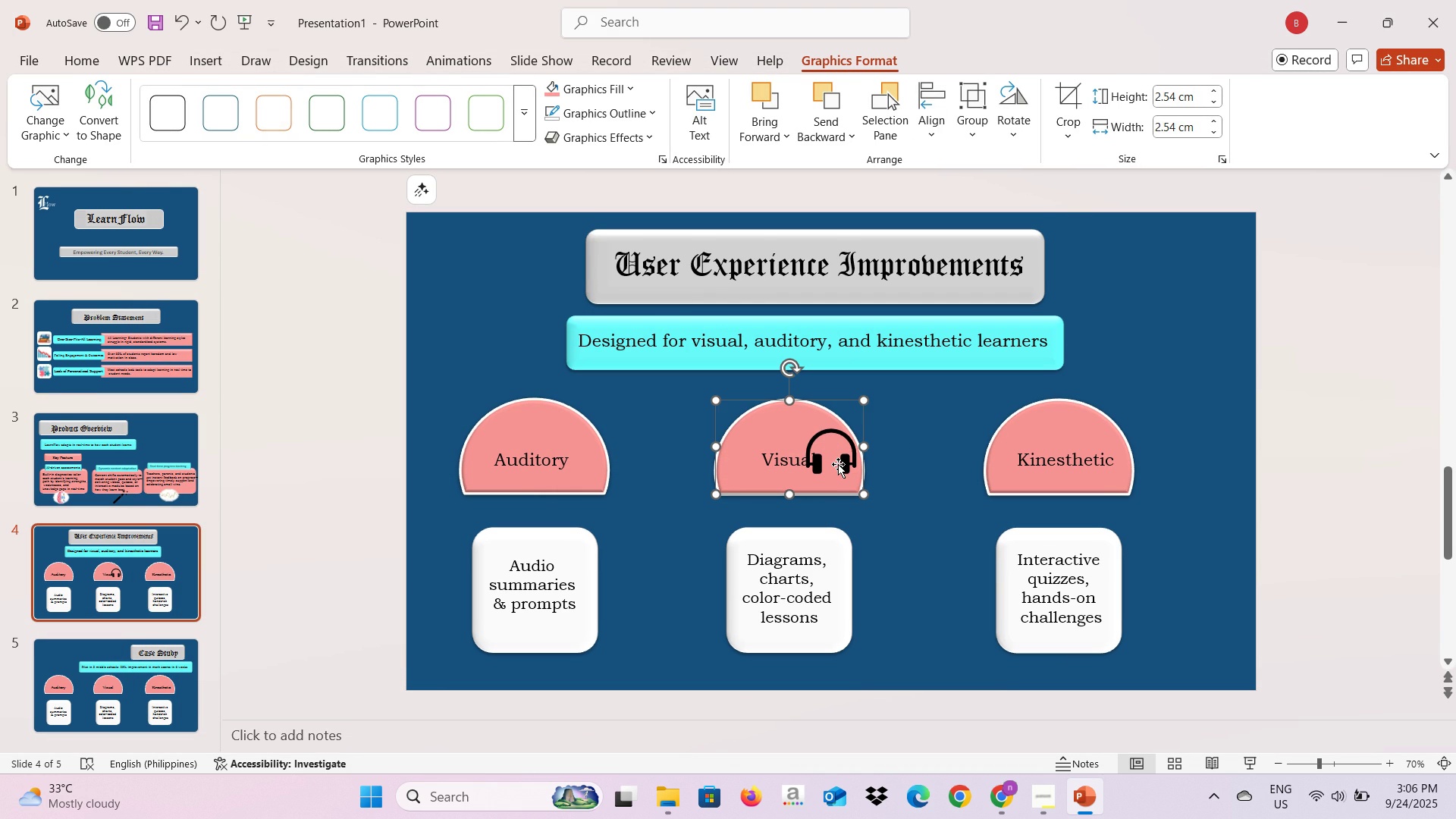 
double_click([838, 464])
 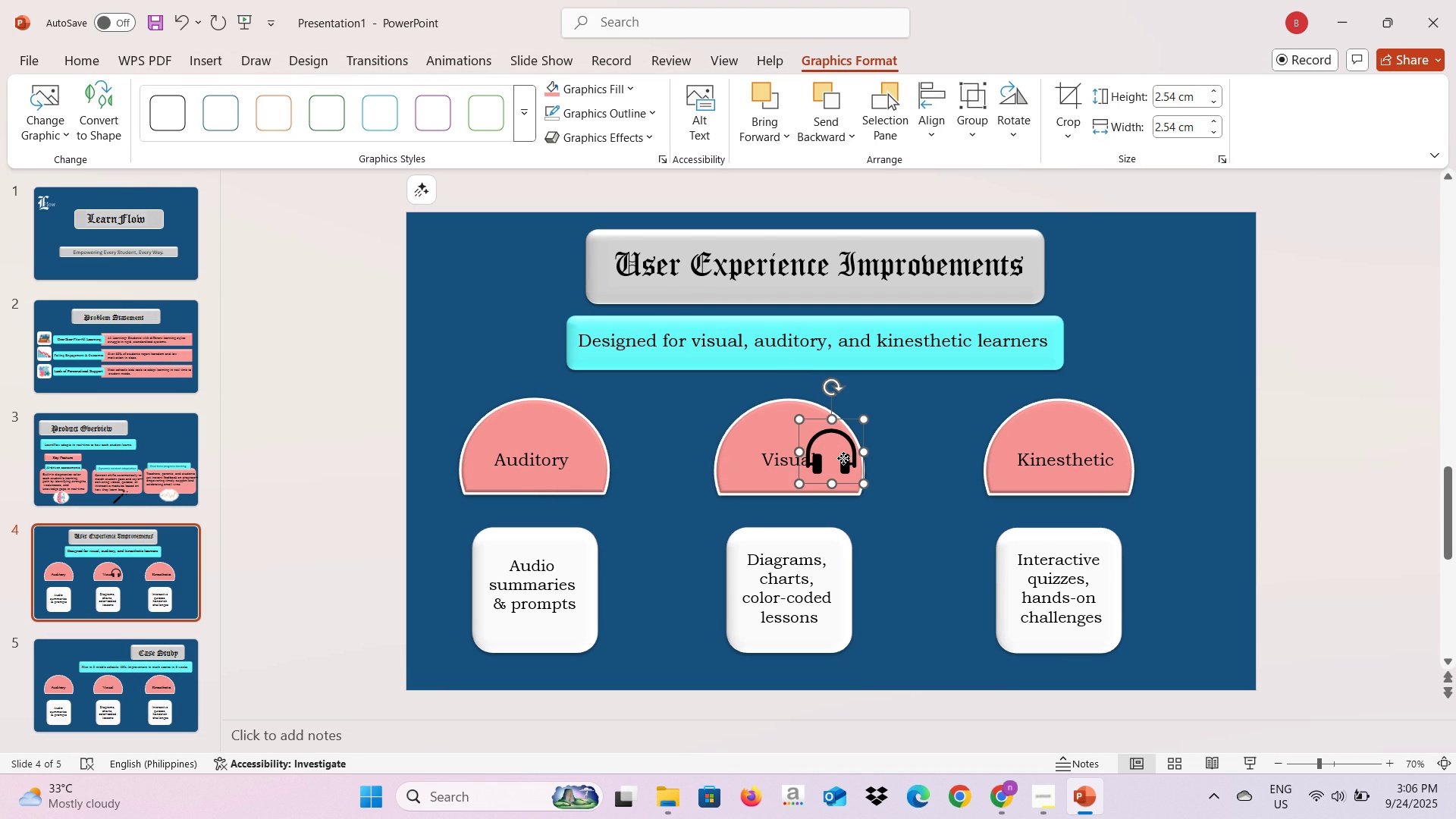 
triple_click([843, 458])